 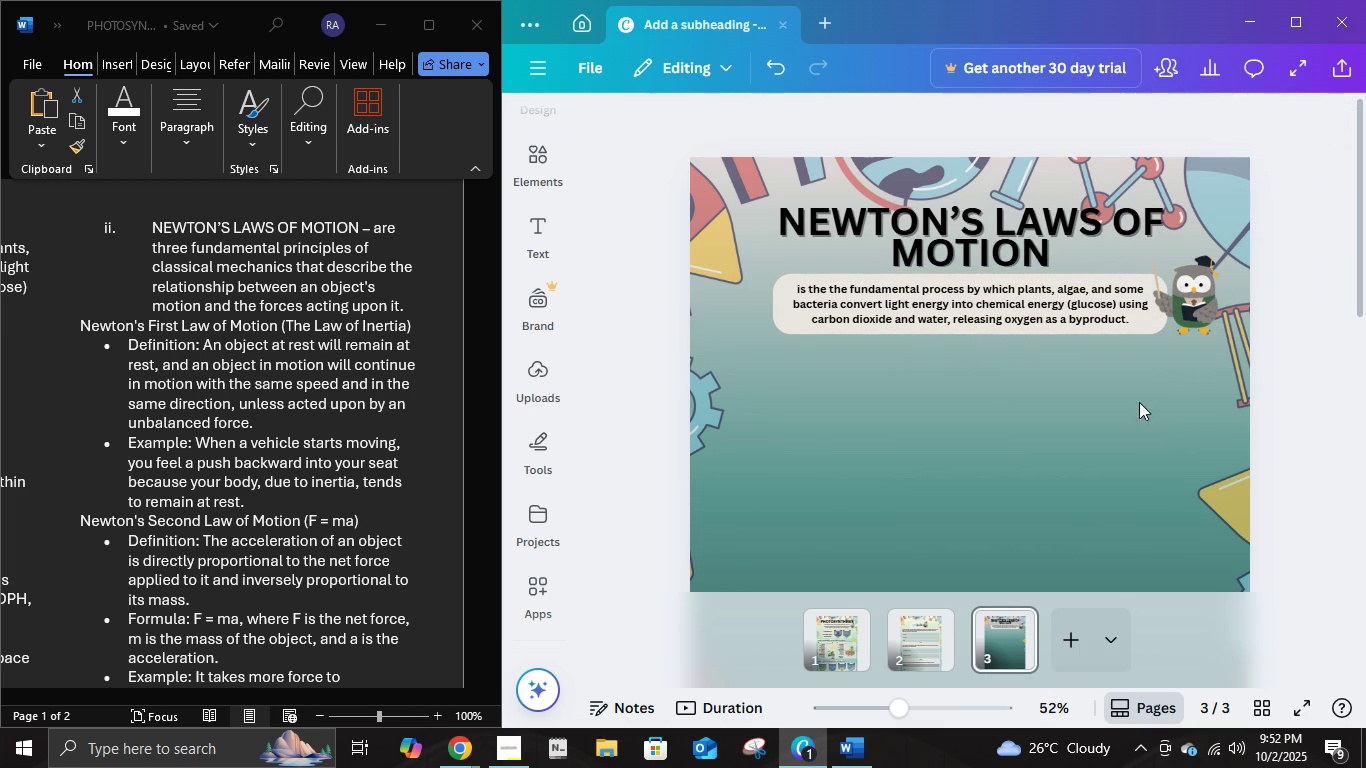 
left_click([468, 756])
 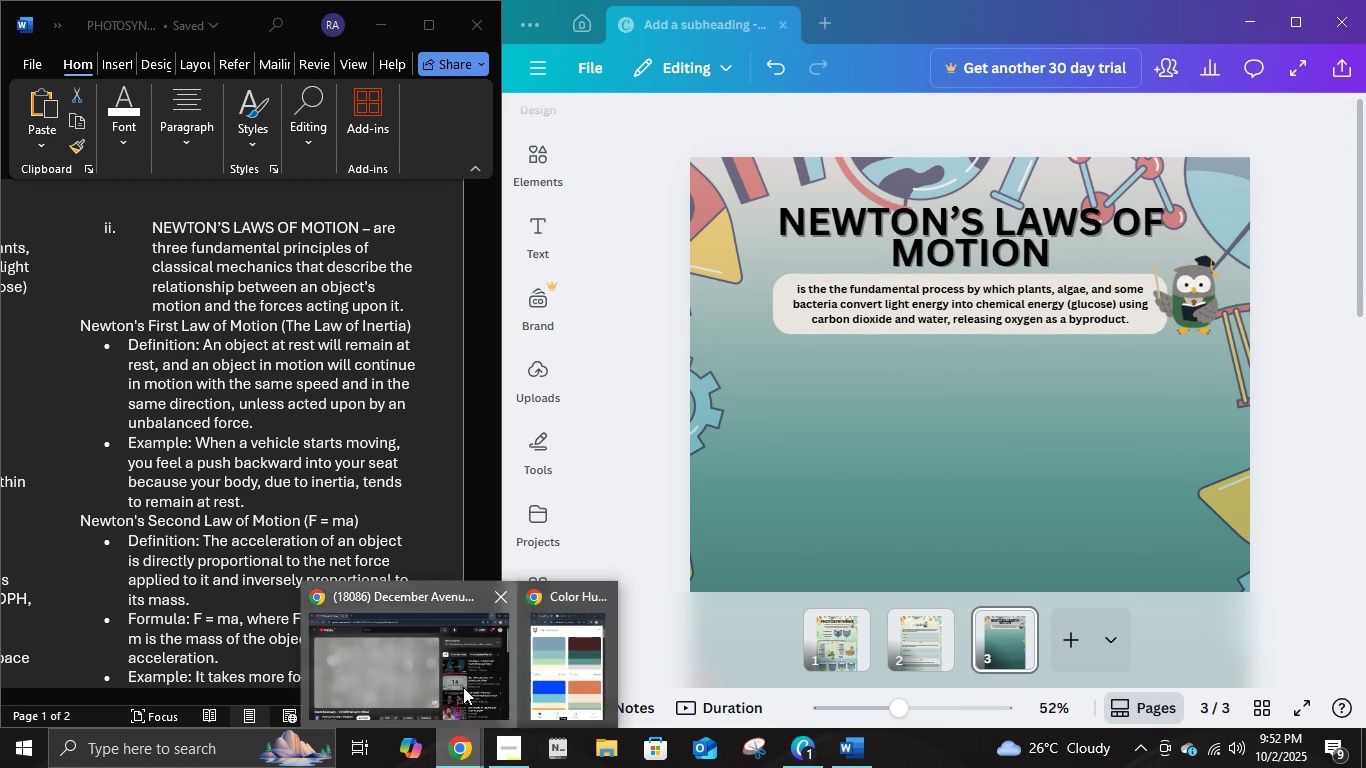 
double_click([463, 687])
 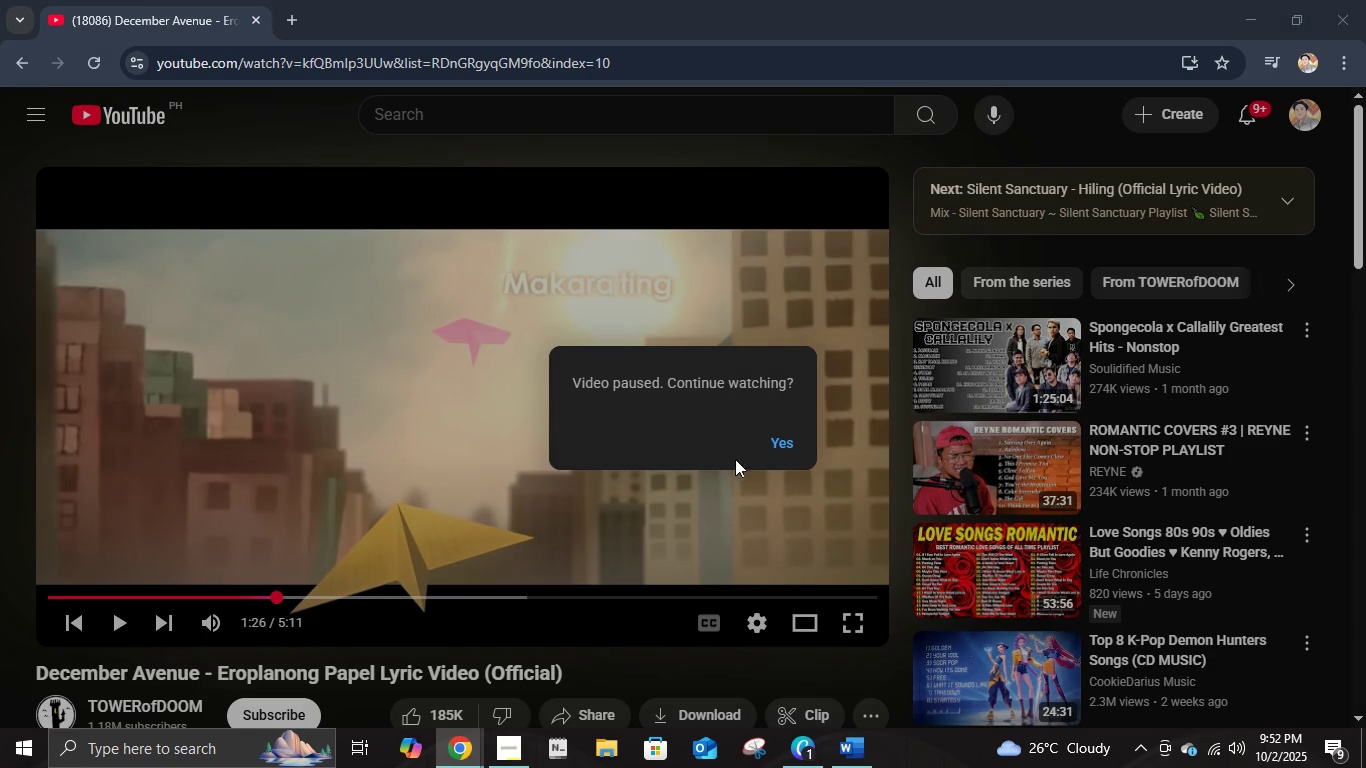 
left_click([771, 460])
 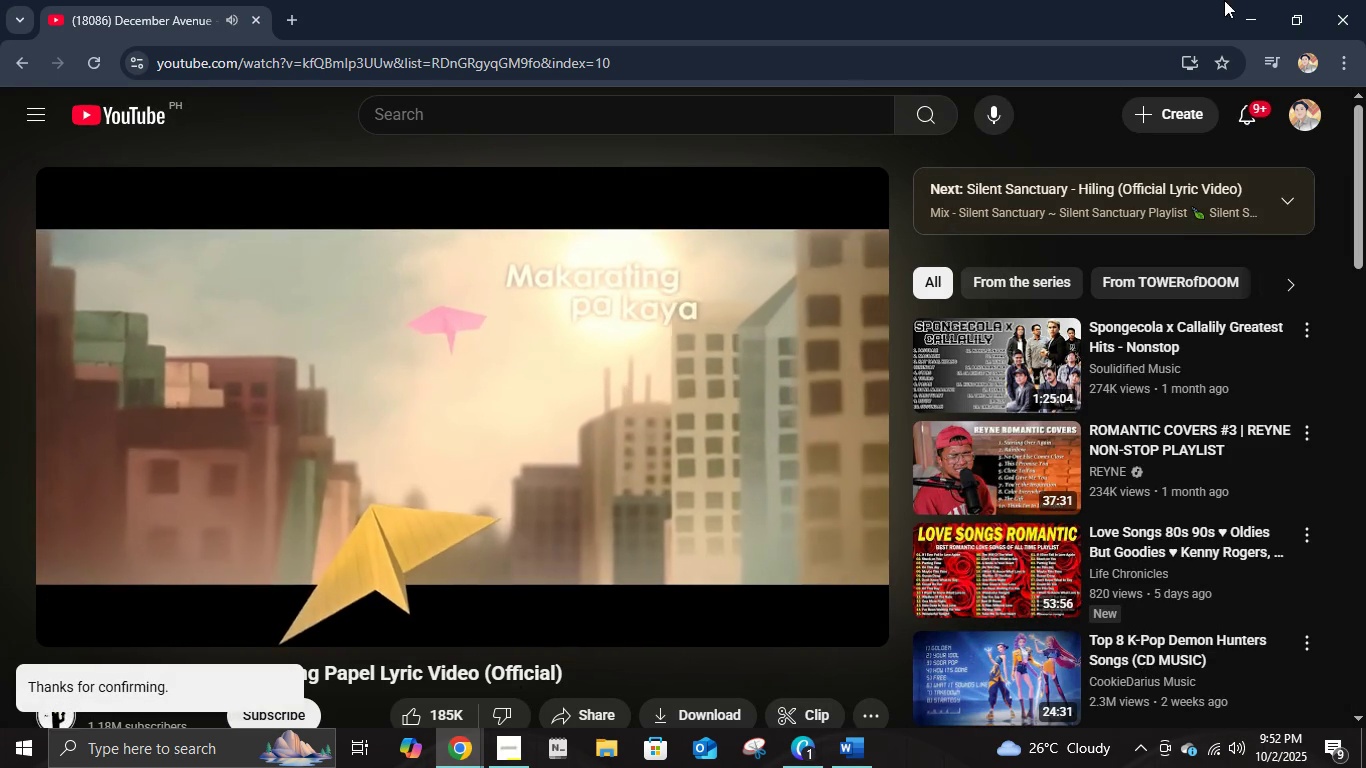 
left_click([1243, 0])
 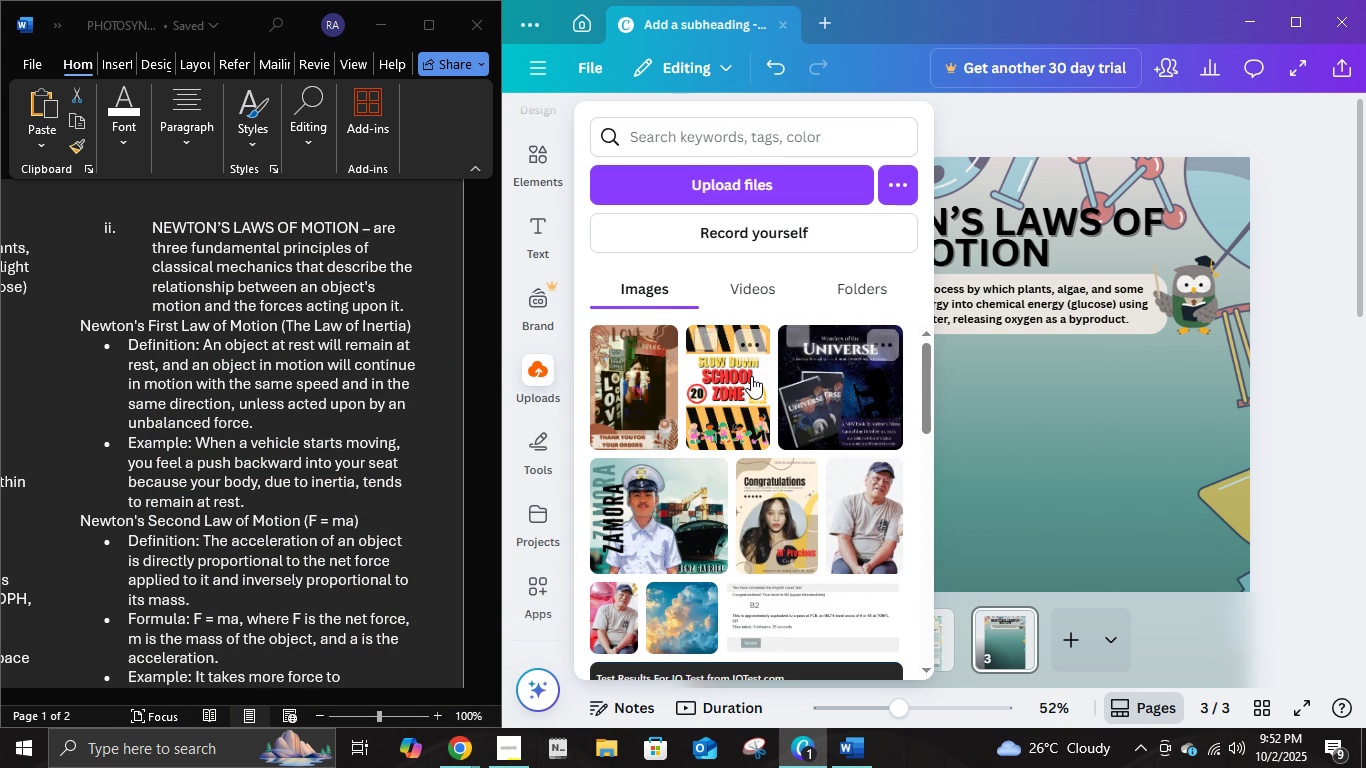 
wait(14.57)
 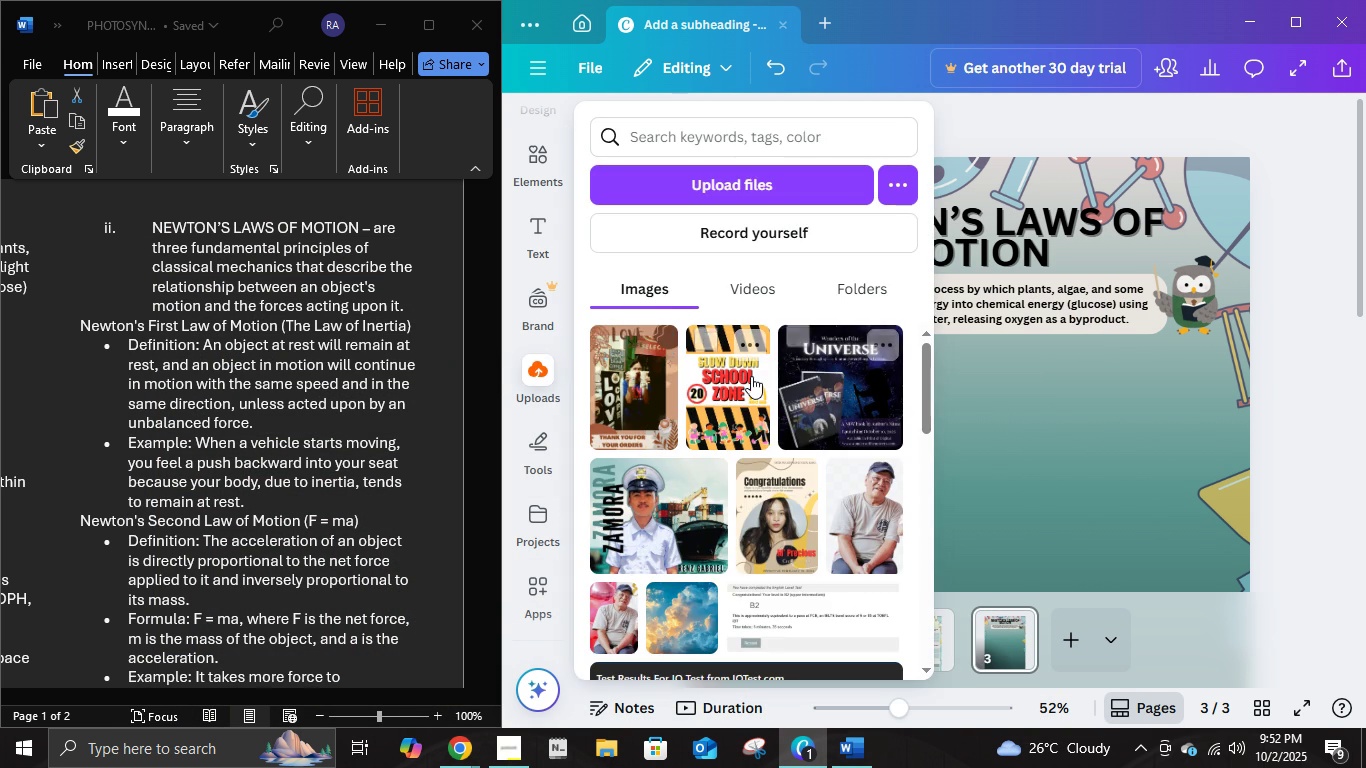 
left_click([363, 251])